 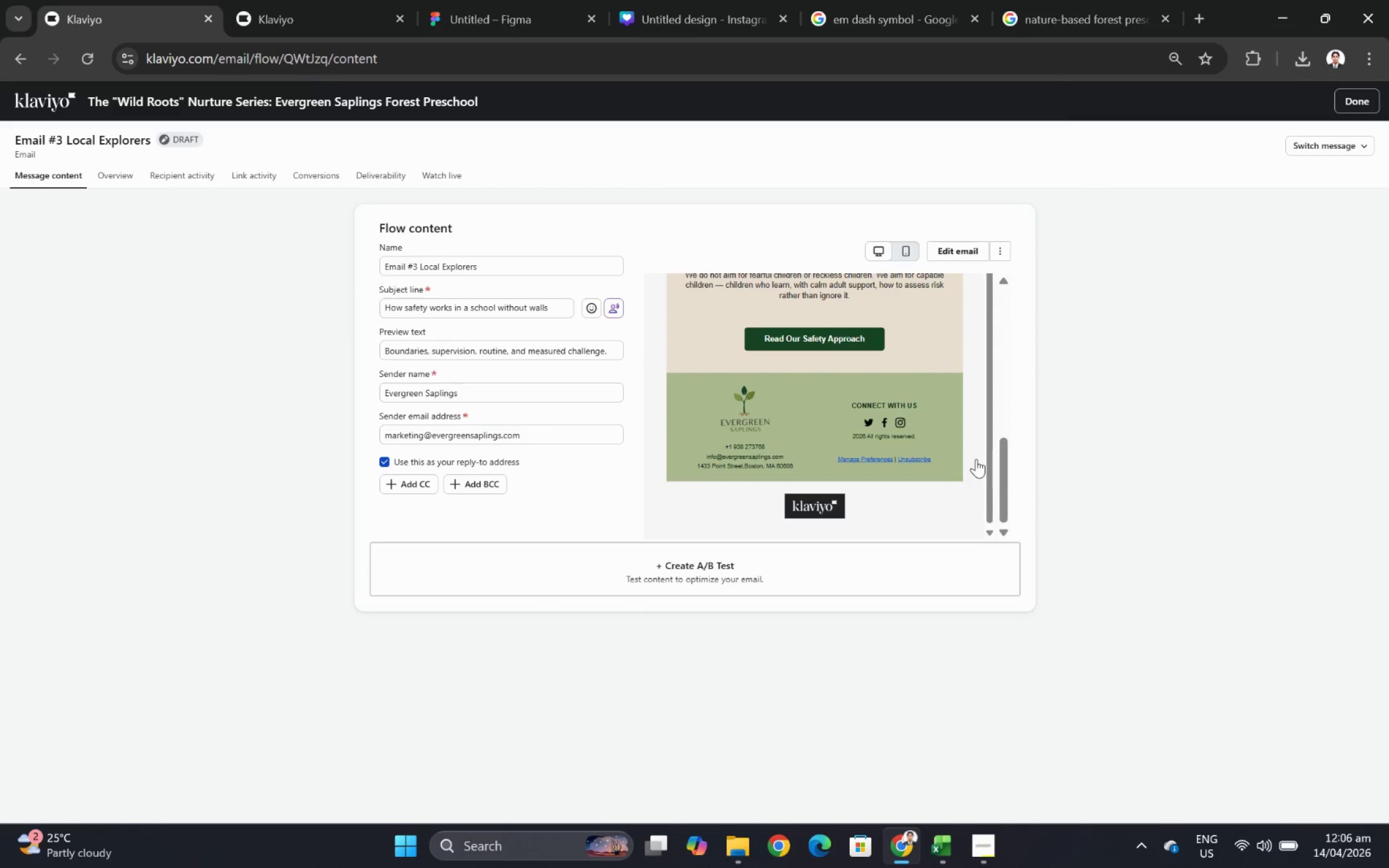 
scroll: coordinate [976, 458], scroll_direction: up, amount: 6.0
 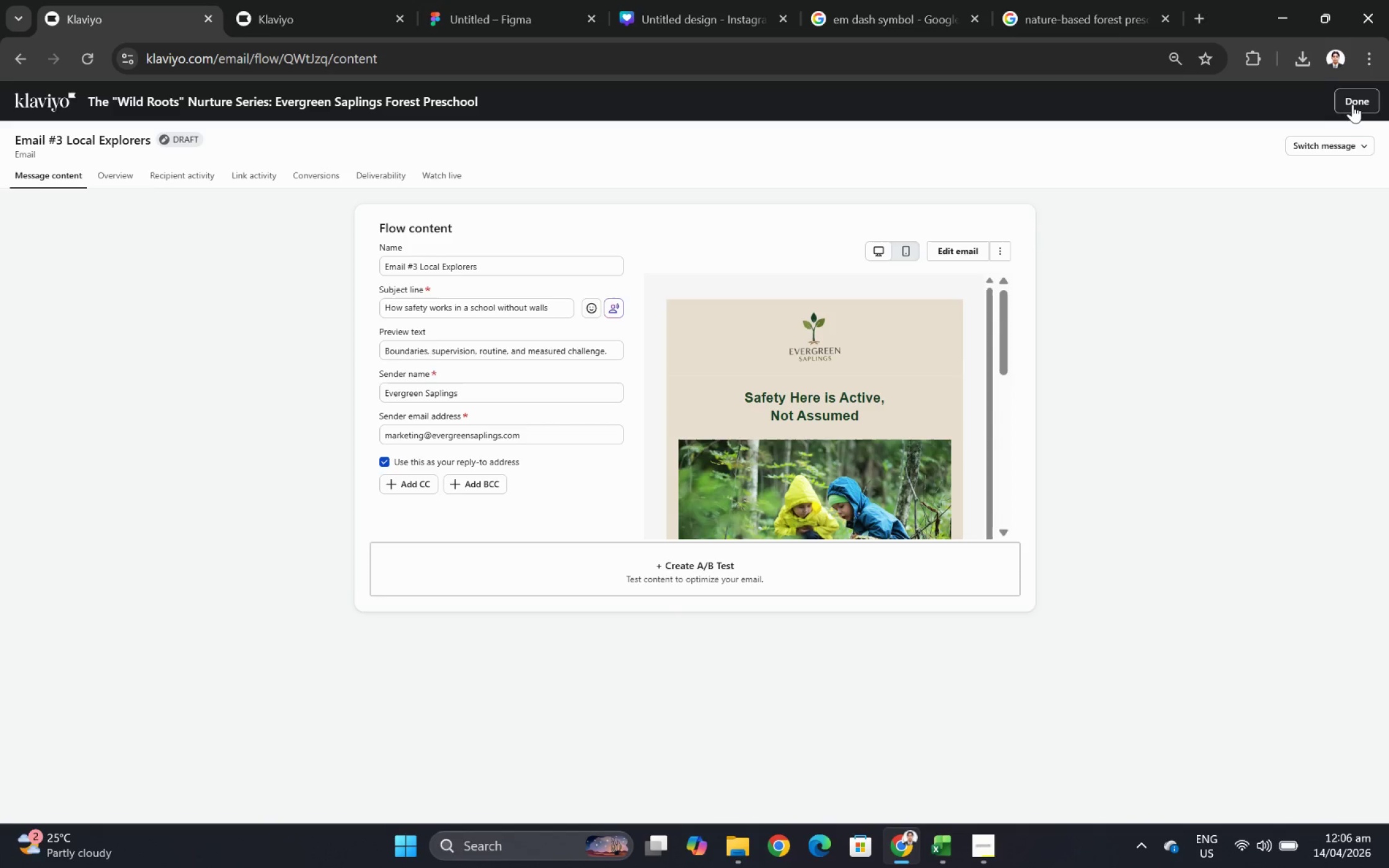 
left_click([1354, 100])
 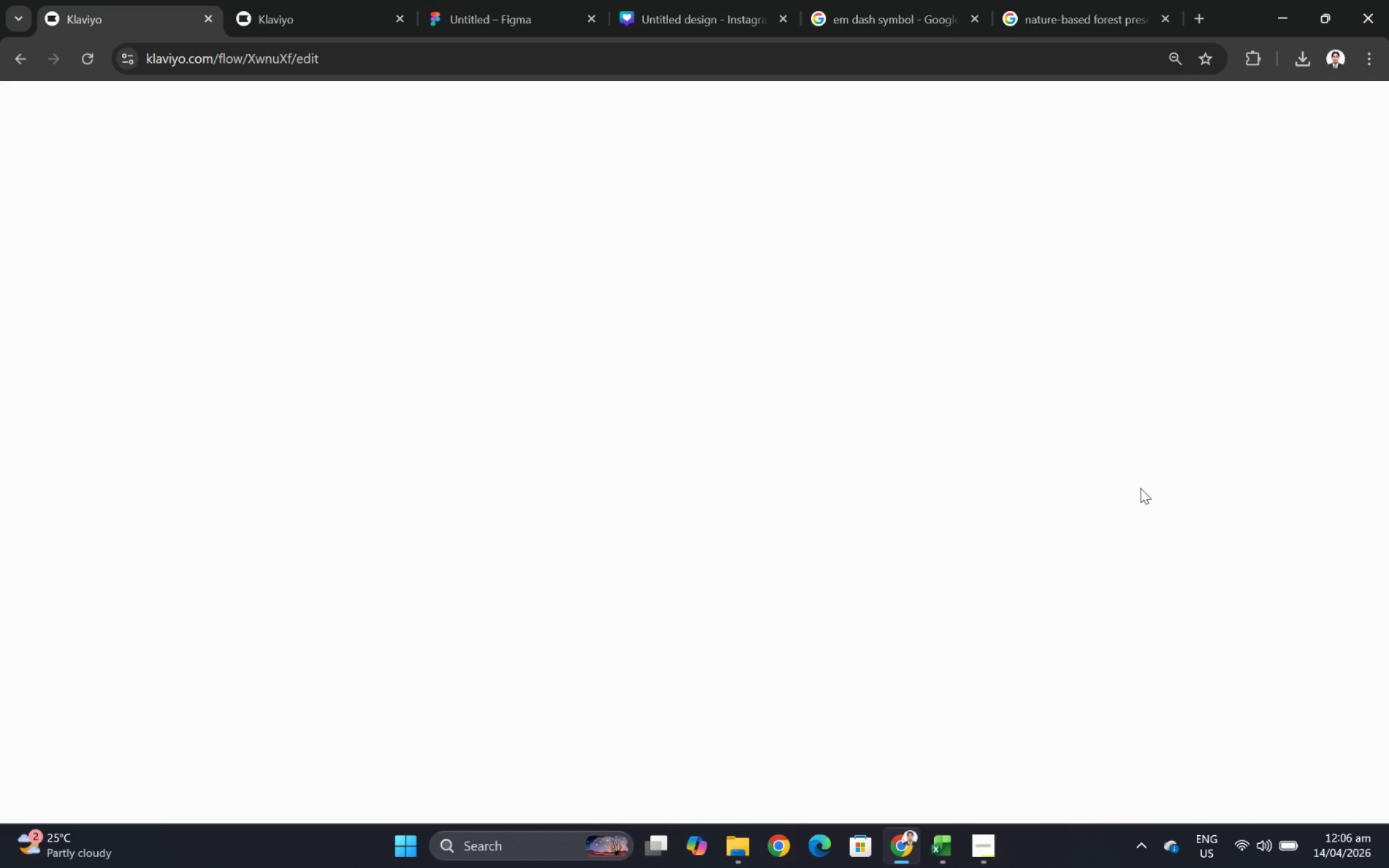 
wait(8.31)
 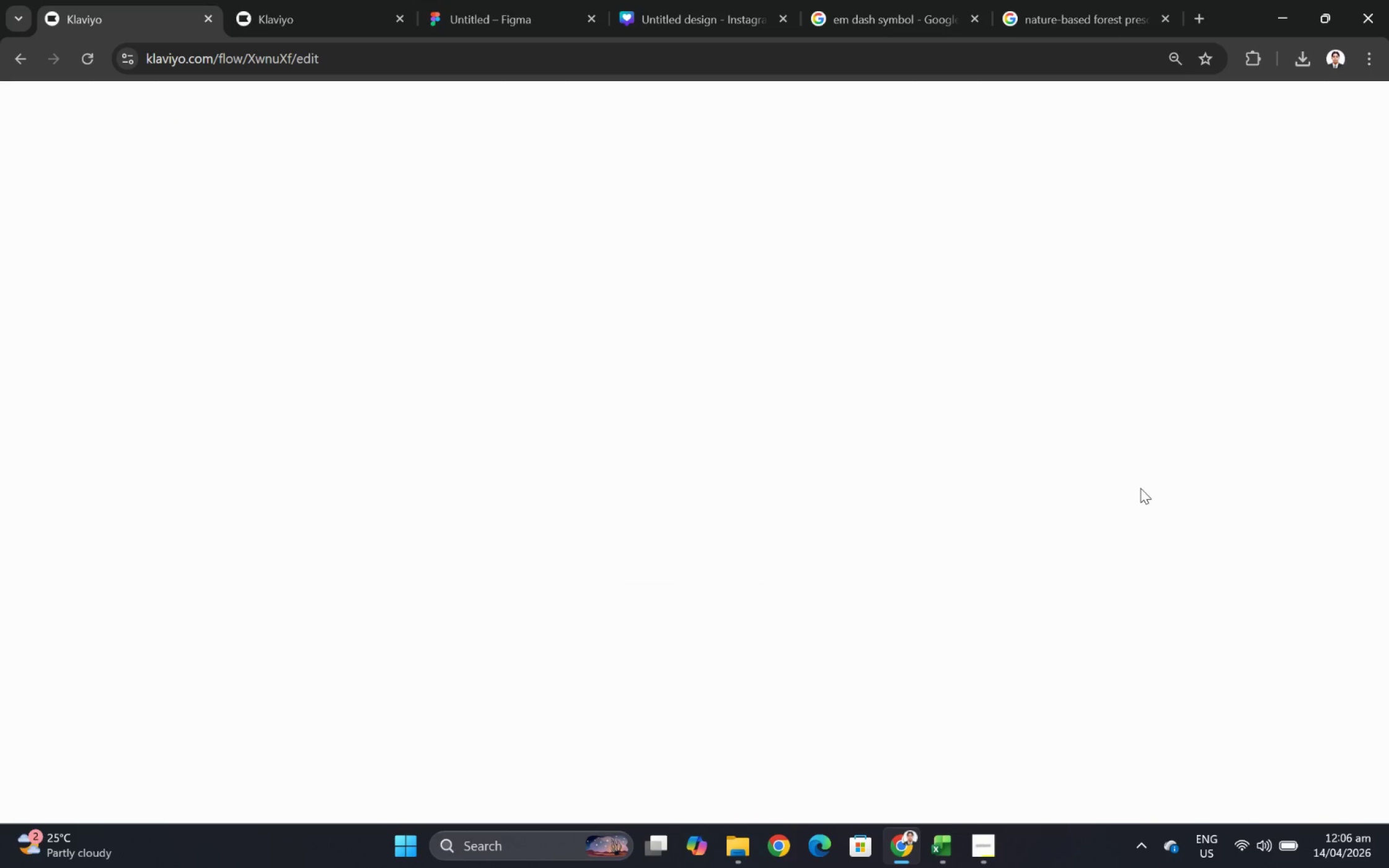 
scroll: coordinate [1126, 490], scroll_direction: down, amount: 8.0
 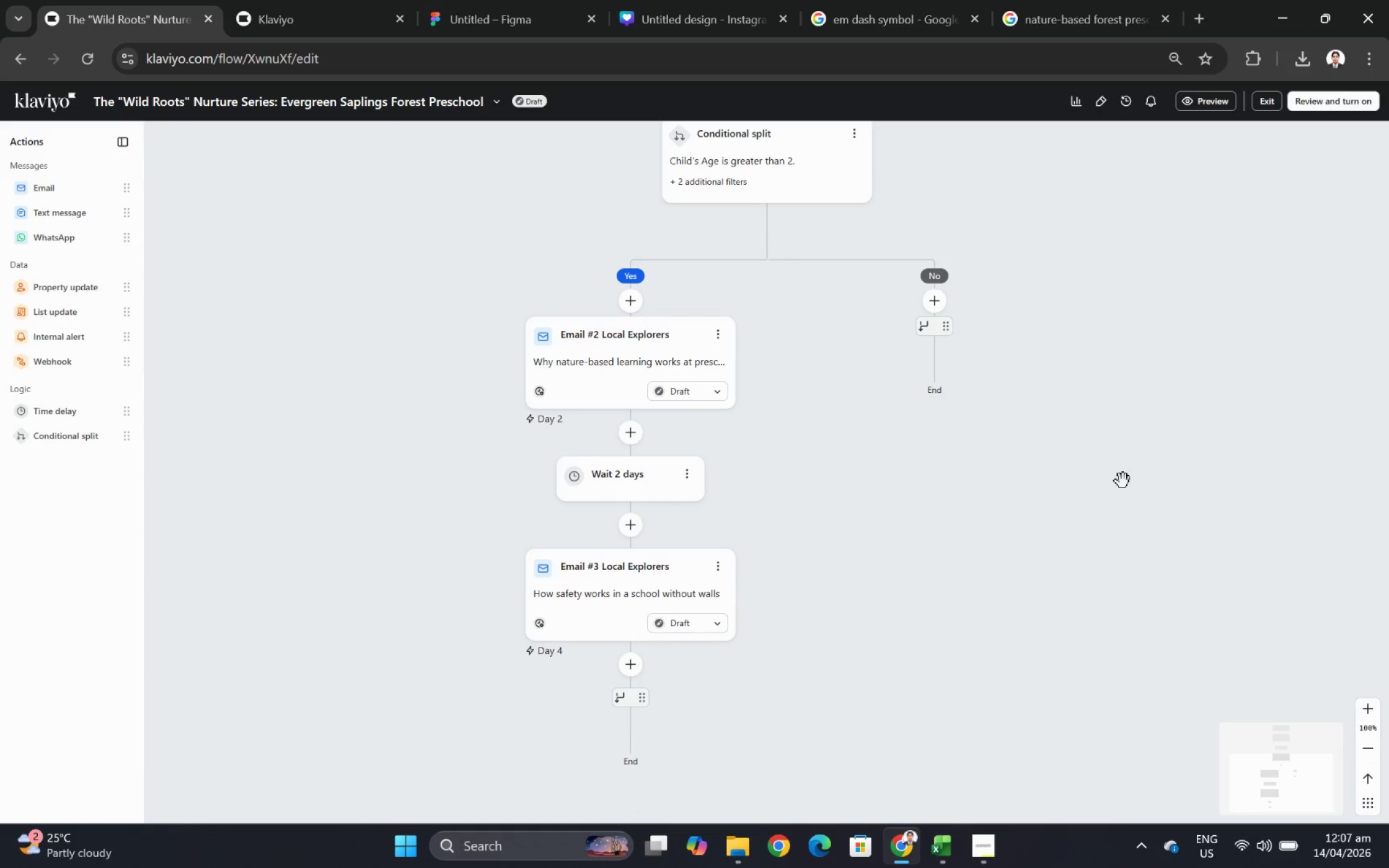 
scroll: coordinate [1122, 481], scroll_direction: up, amount: 2.0
 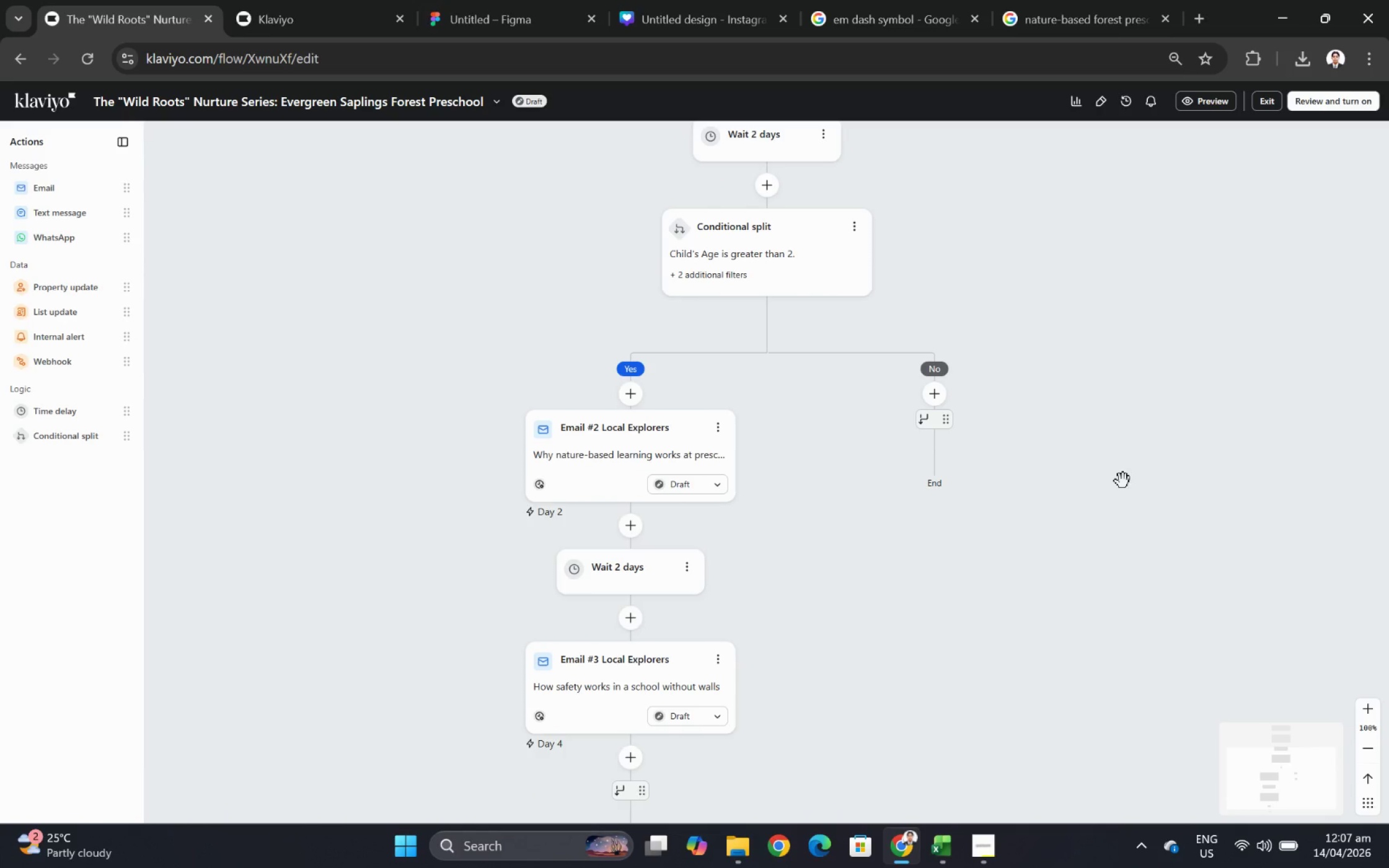 
scroll: coordinate [1122, 481], scroll_direction: down, amount: 2.0
 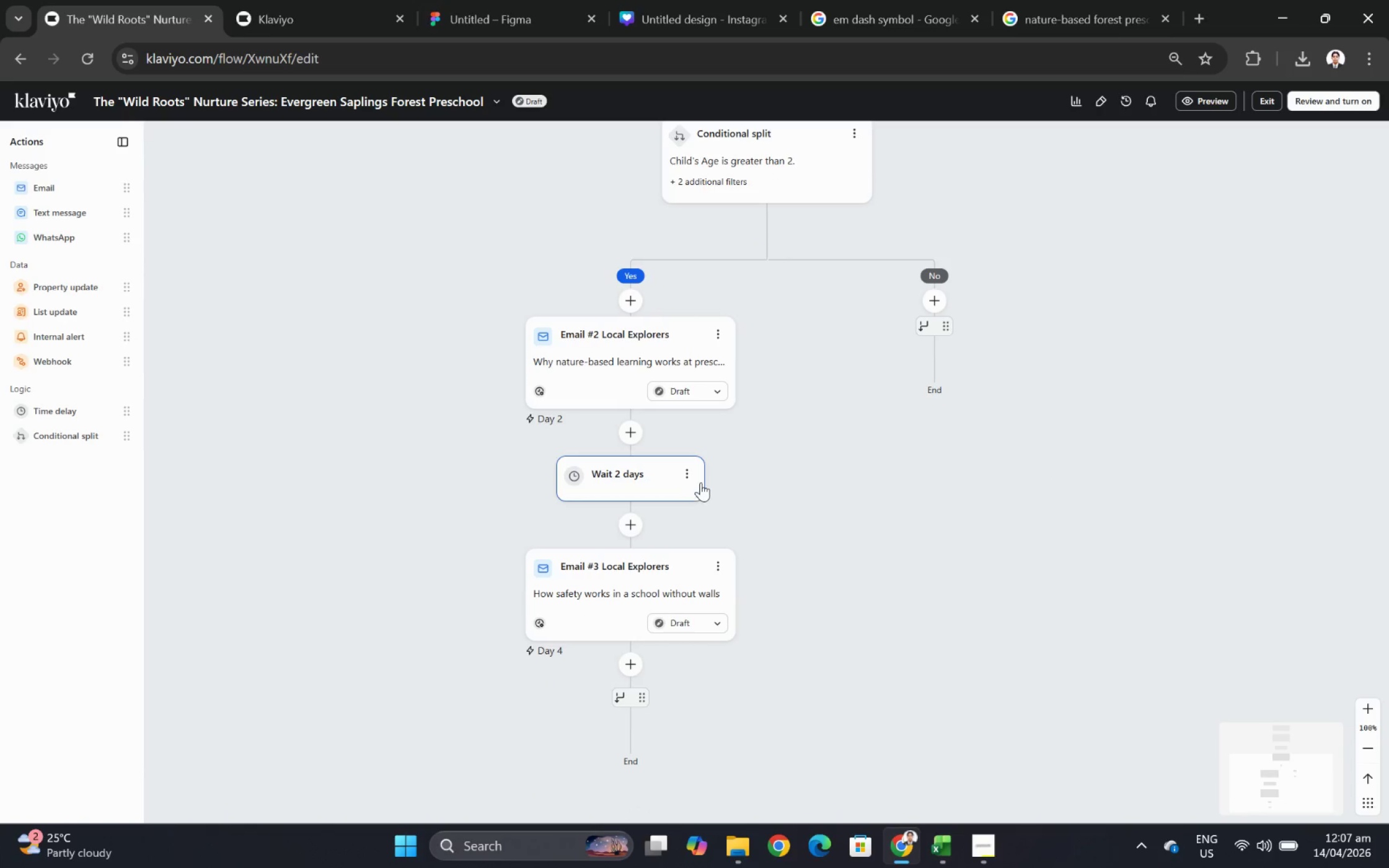 
left_click([692, 476])
 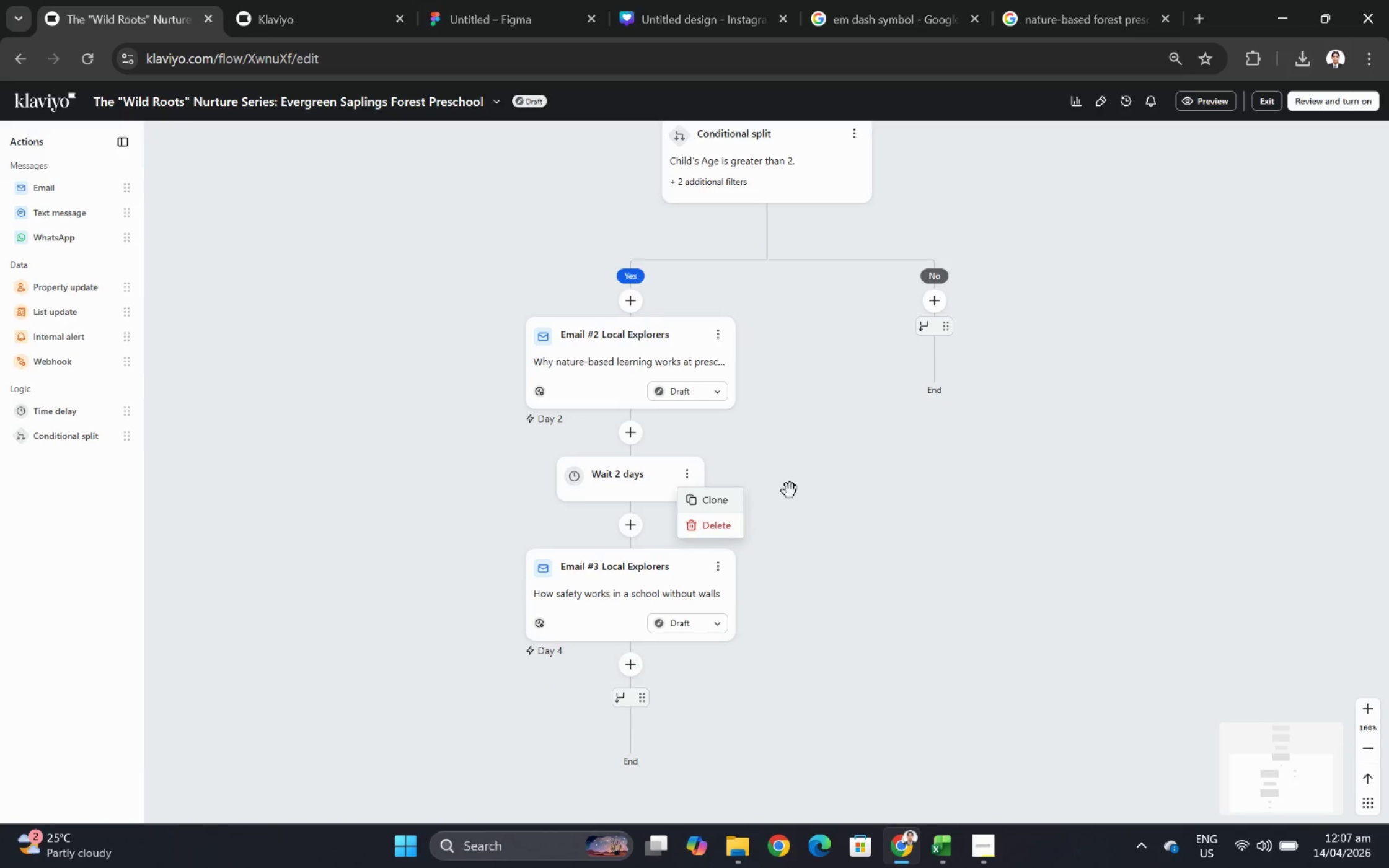 
left_click([1133, 493])
 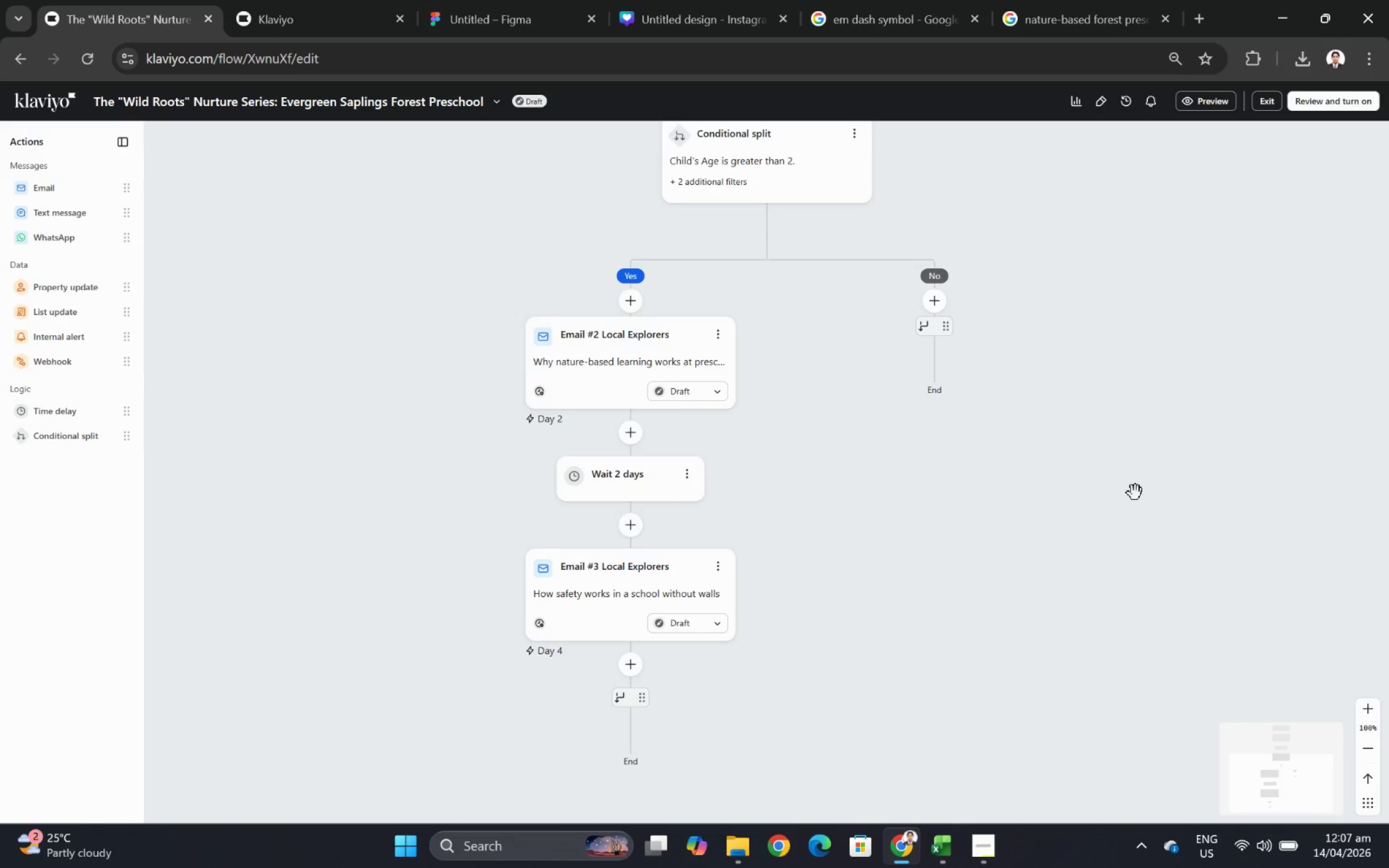 
scroll: coordinate [1135, 493], scroll_direction: up, amount: 5.0
 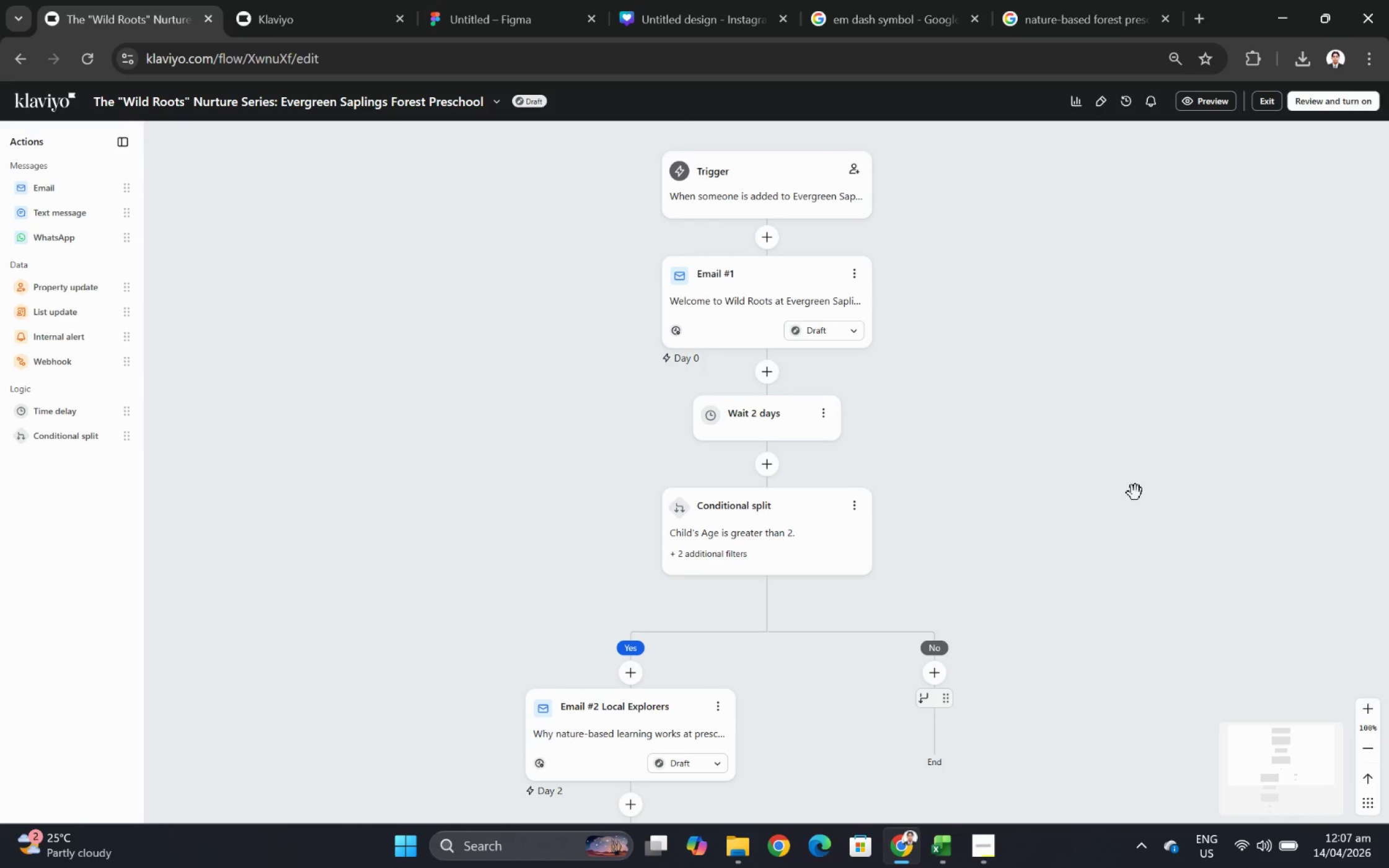 
scroll: coordinate [1129, 493], scroll_direction: down, amount: 2.0
 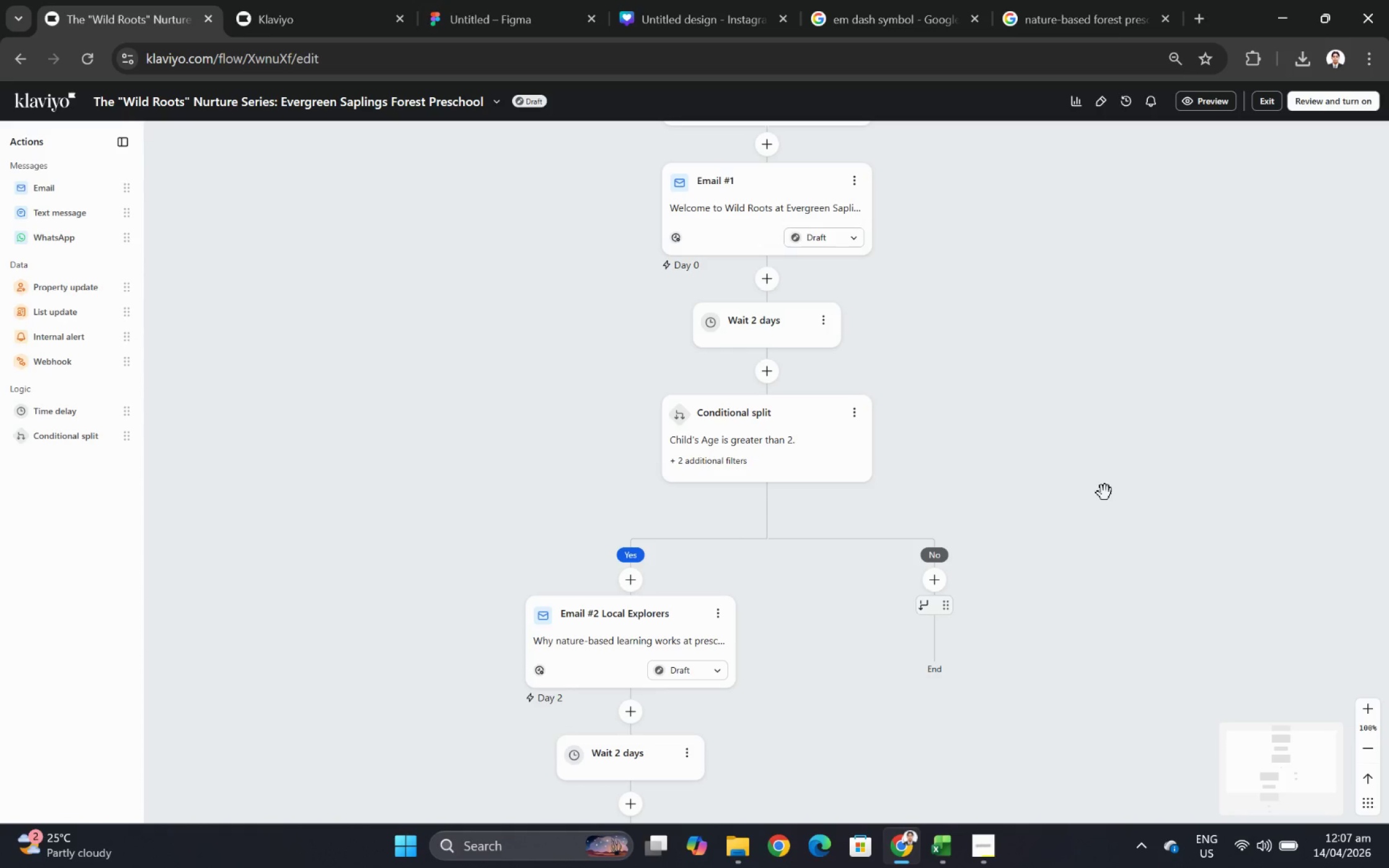 
wait(18.28)
 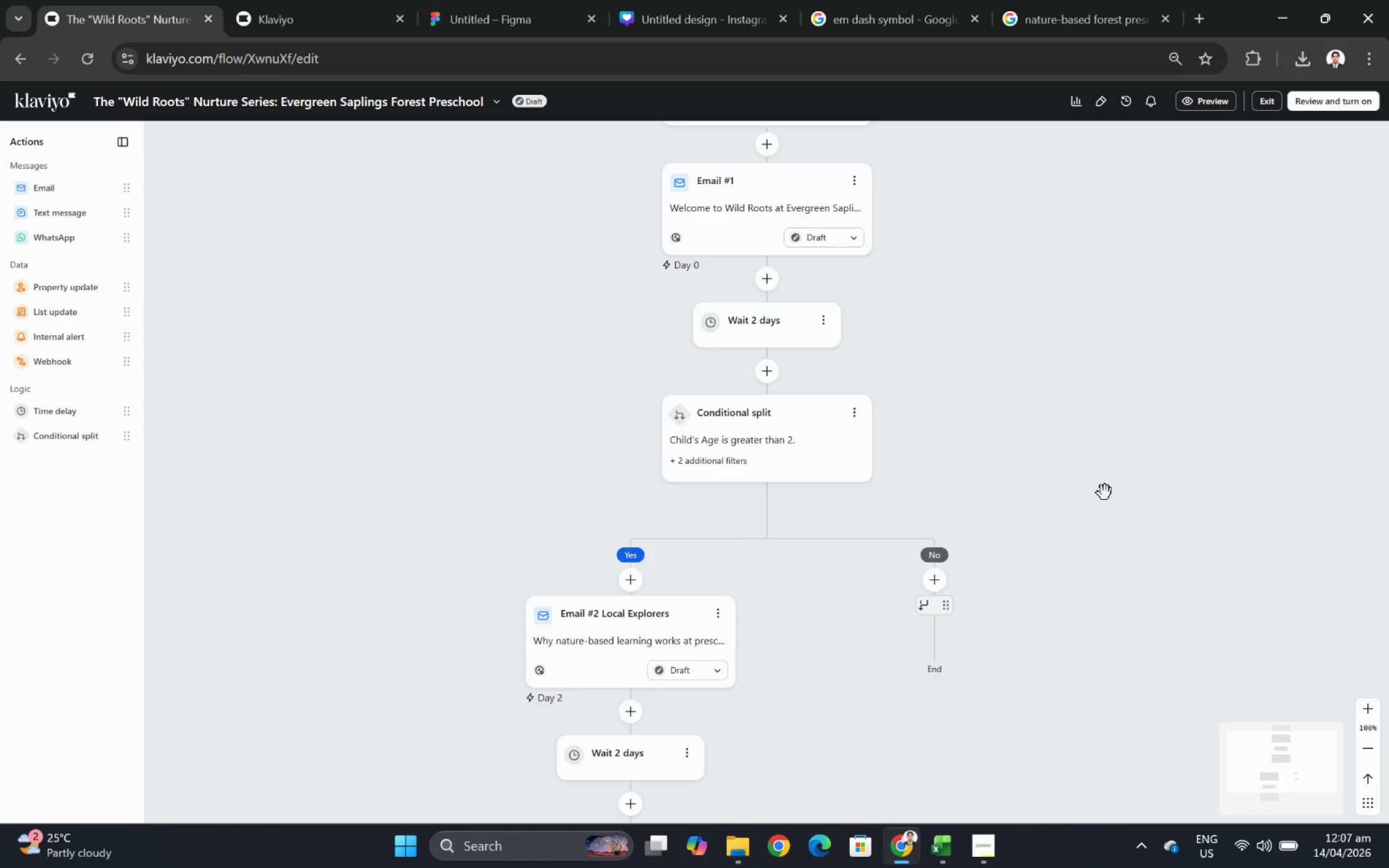 
left_click([977, 839])